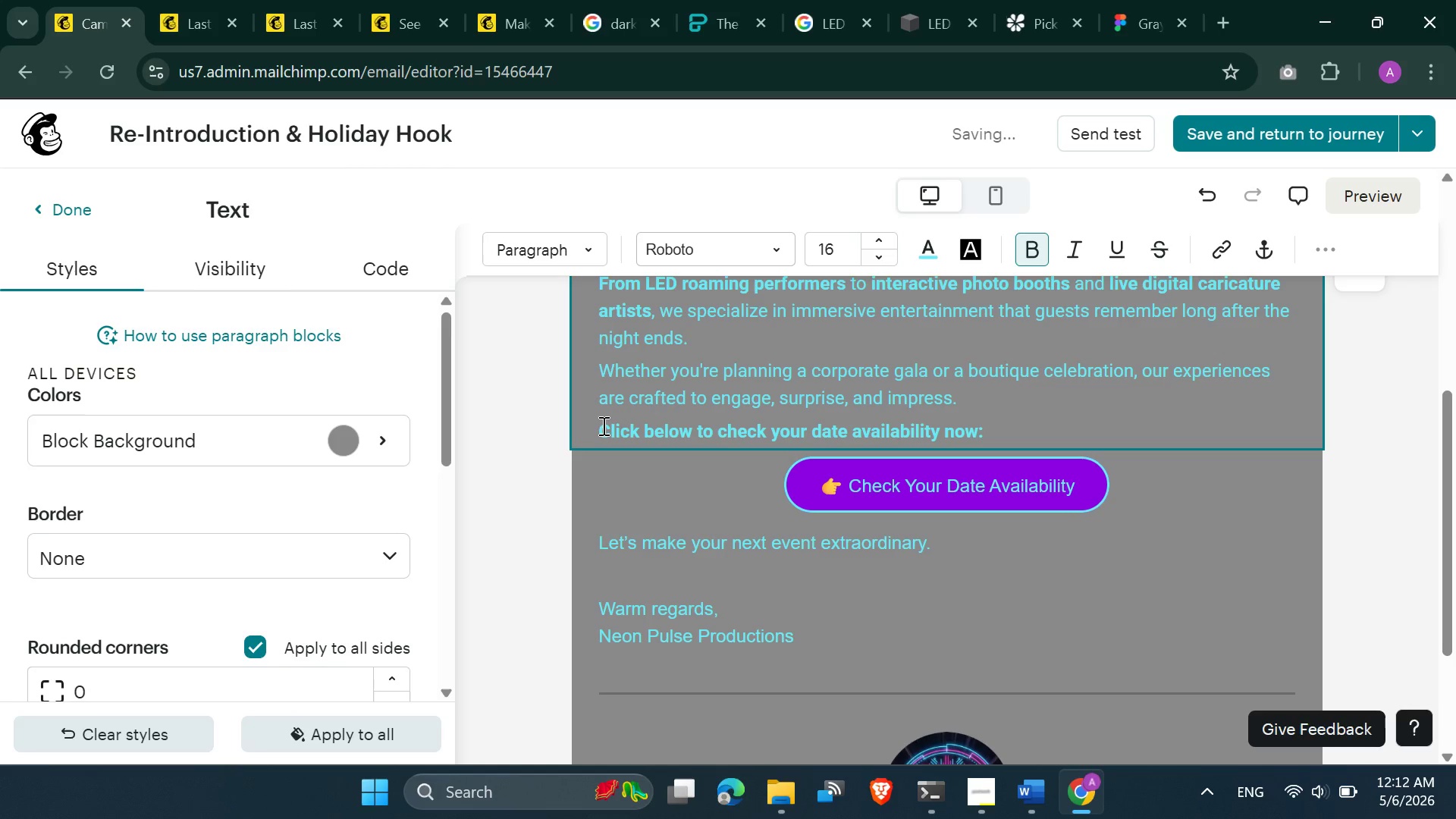 
scroll: coordinate [1091, 565], scroll_direction: up, amount: 3.0
 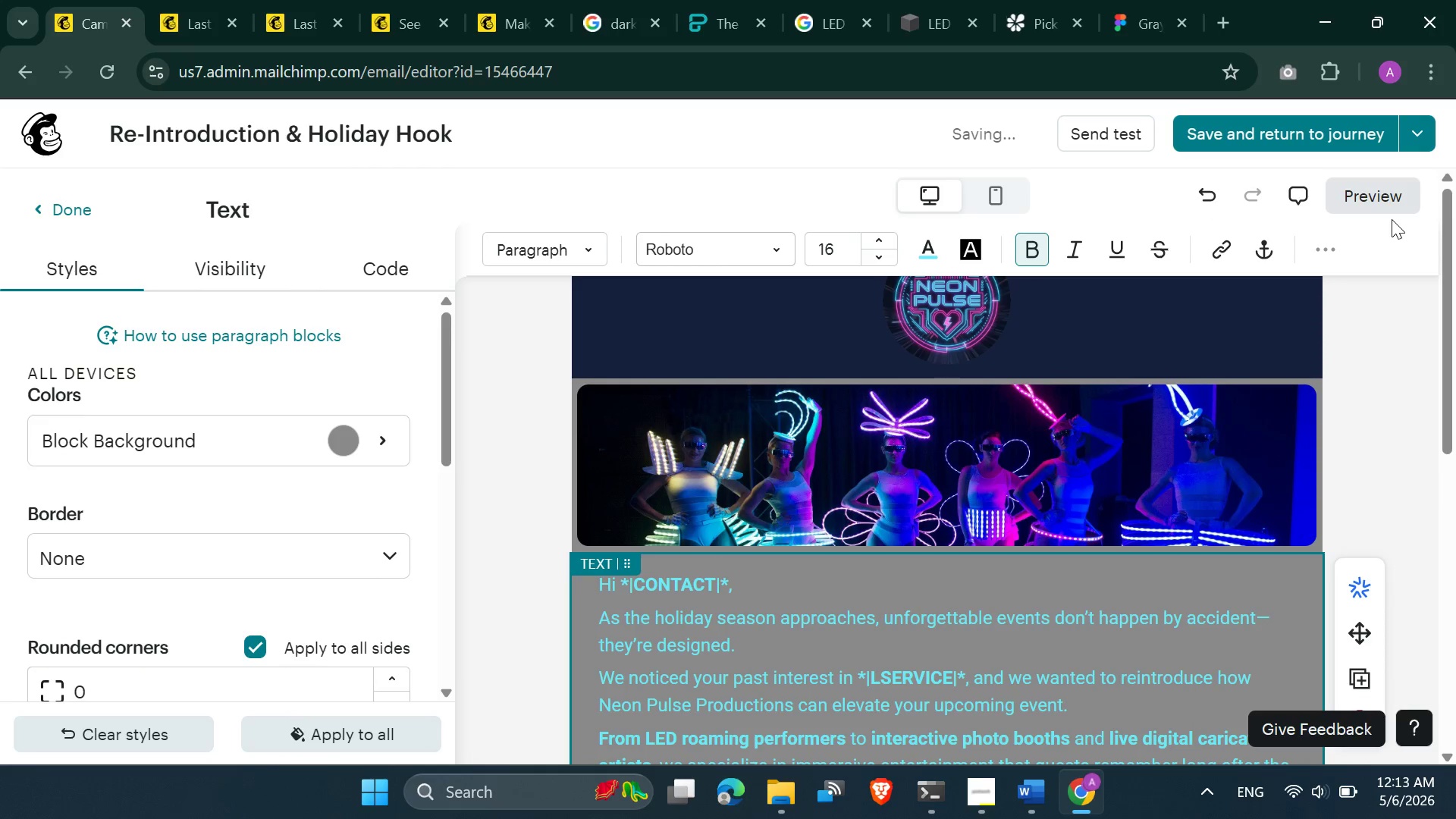 
left_click([1364, 197])
 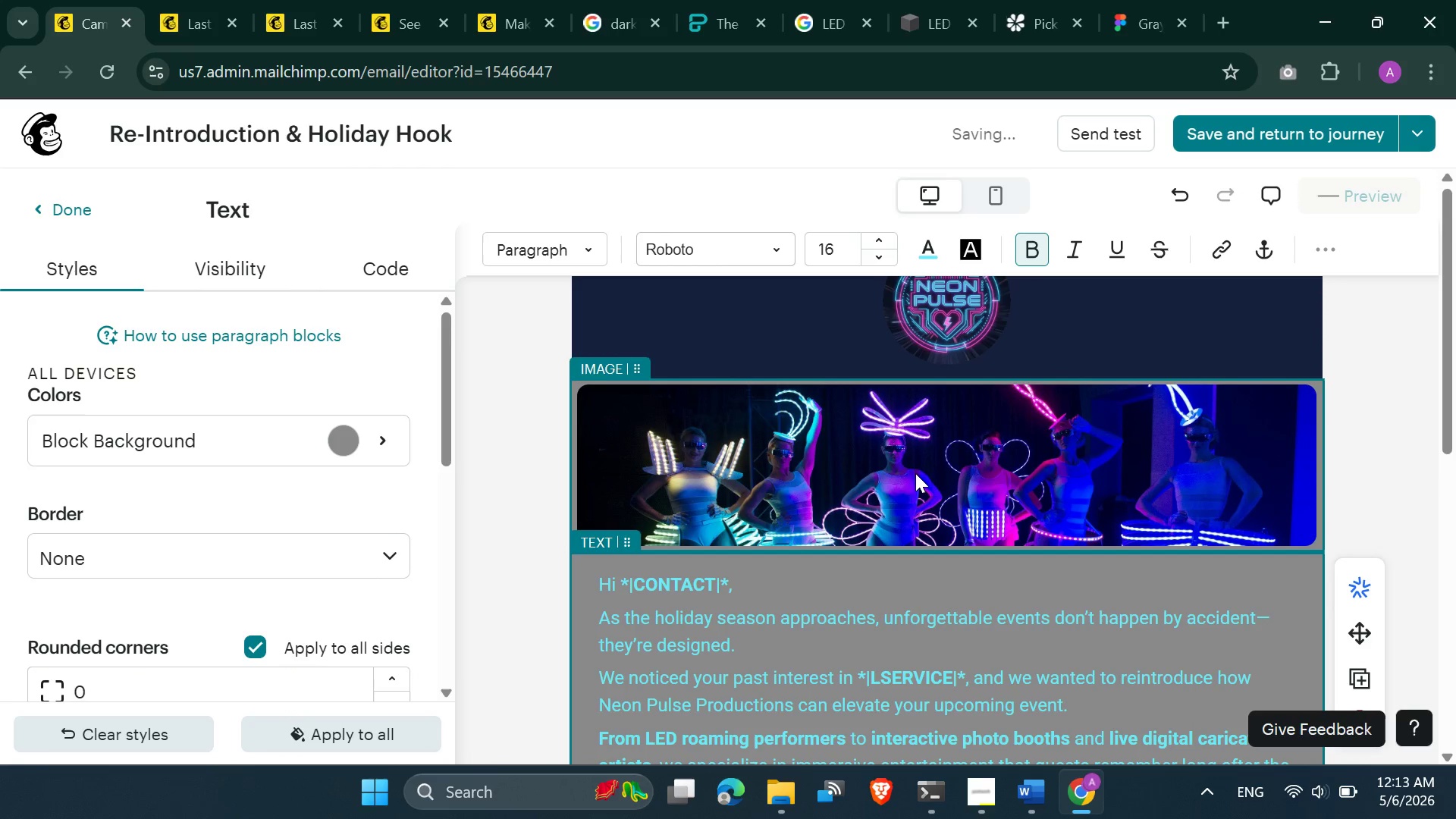 
scroll: coordinate [593, 570], scroll_direction: down, amount: 10.0
 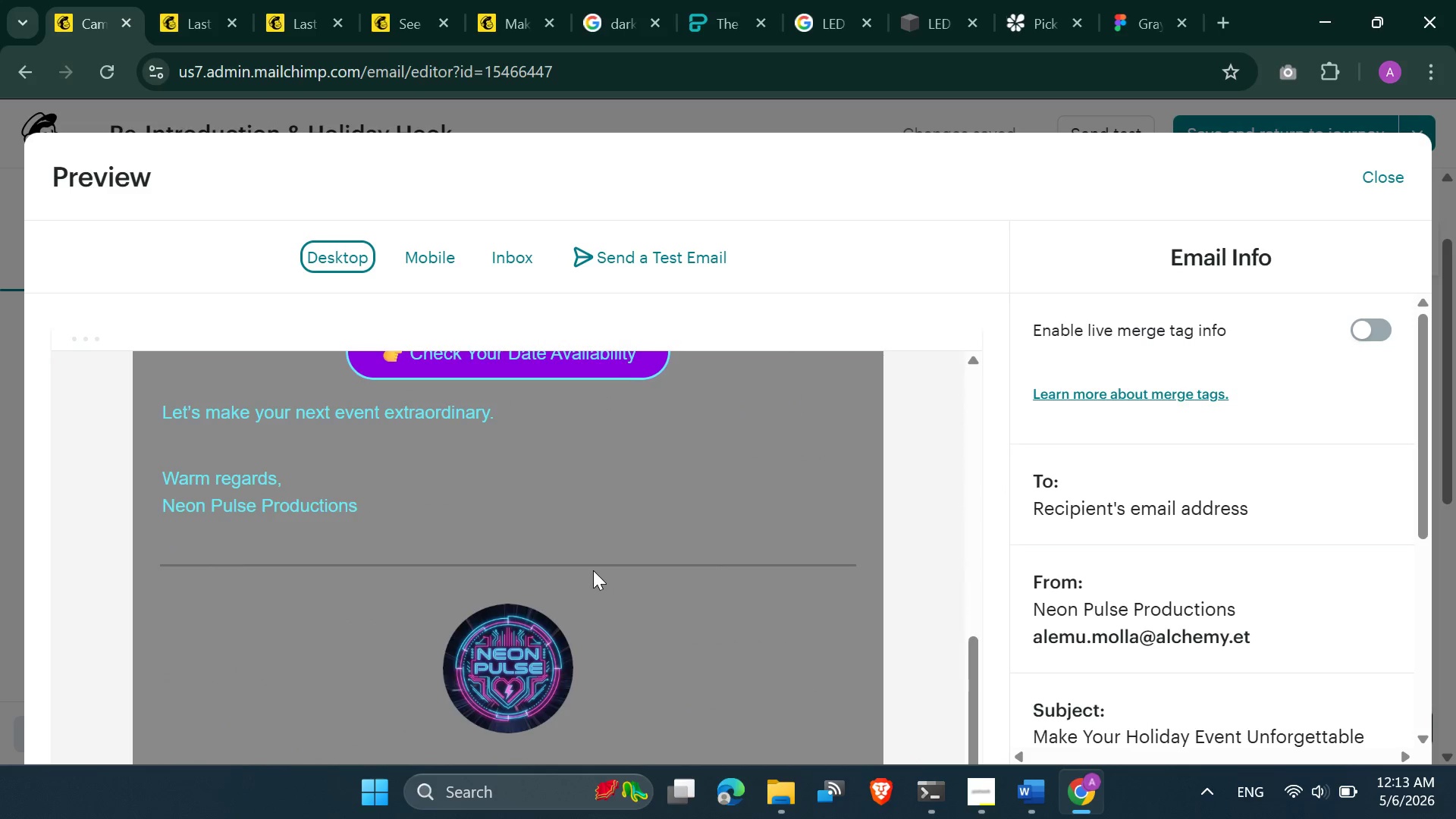 
scroll: coordinate [593, 570], scroll_direction: up, amount: 2.0
 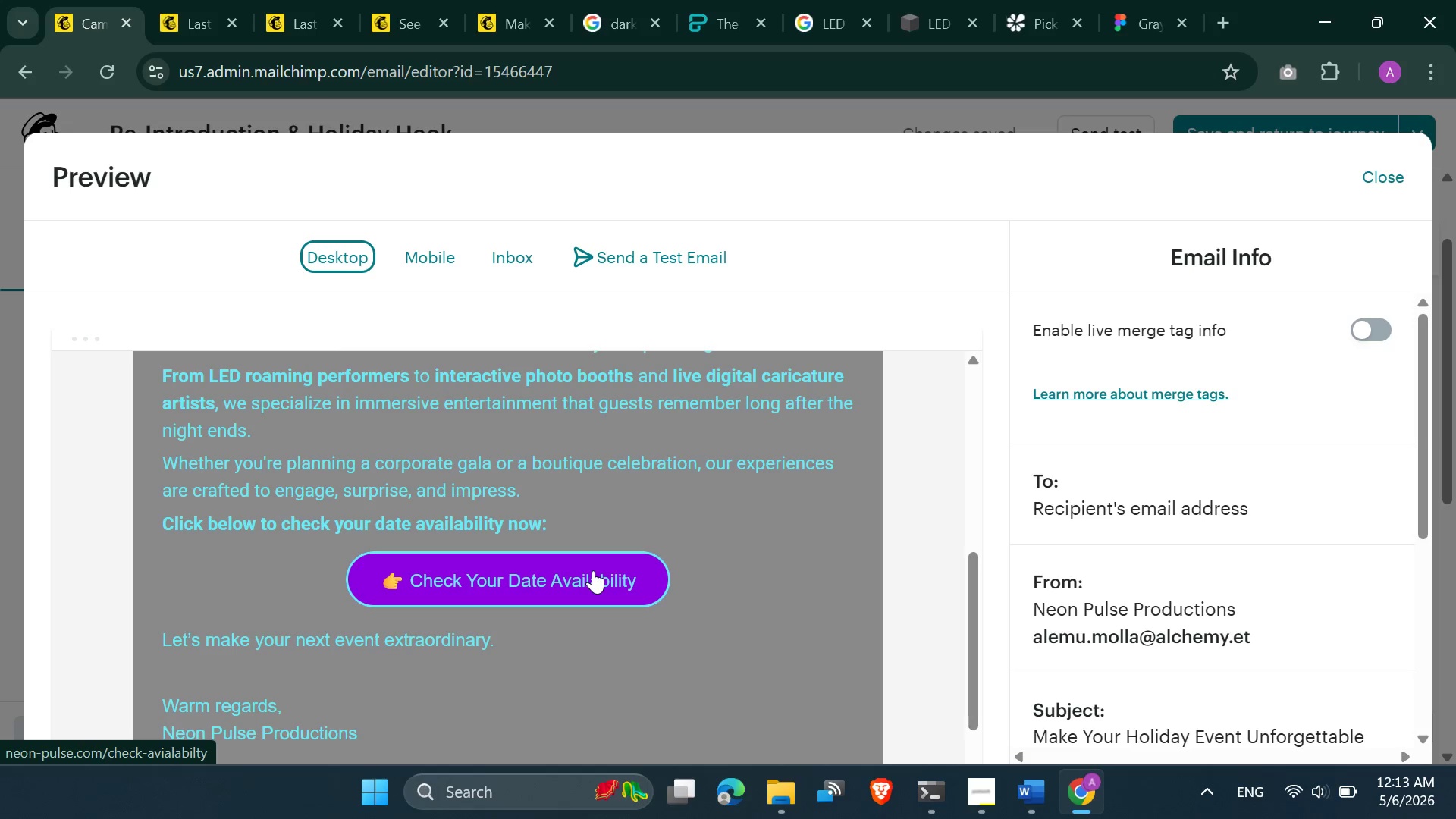 
scroll: coordinate [593, 570], scroll_direction: down, amount: 4.0
 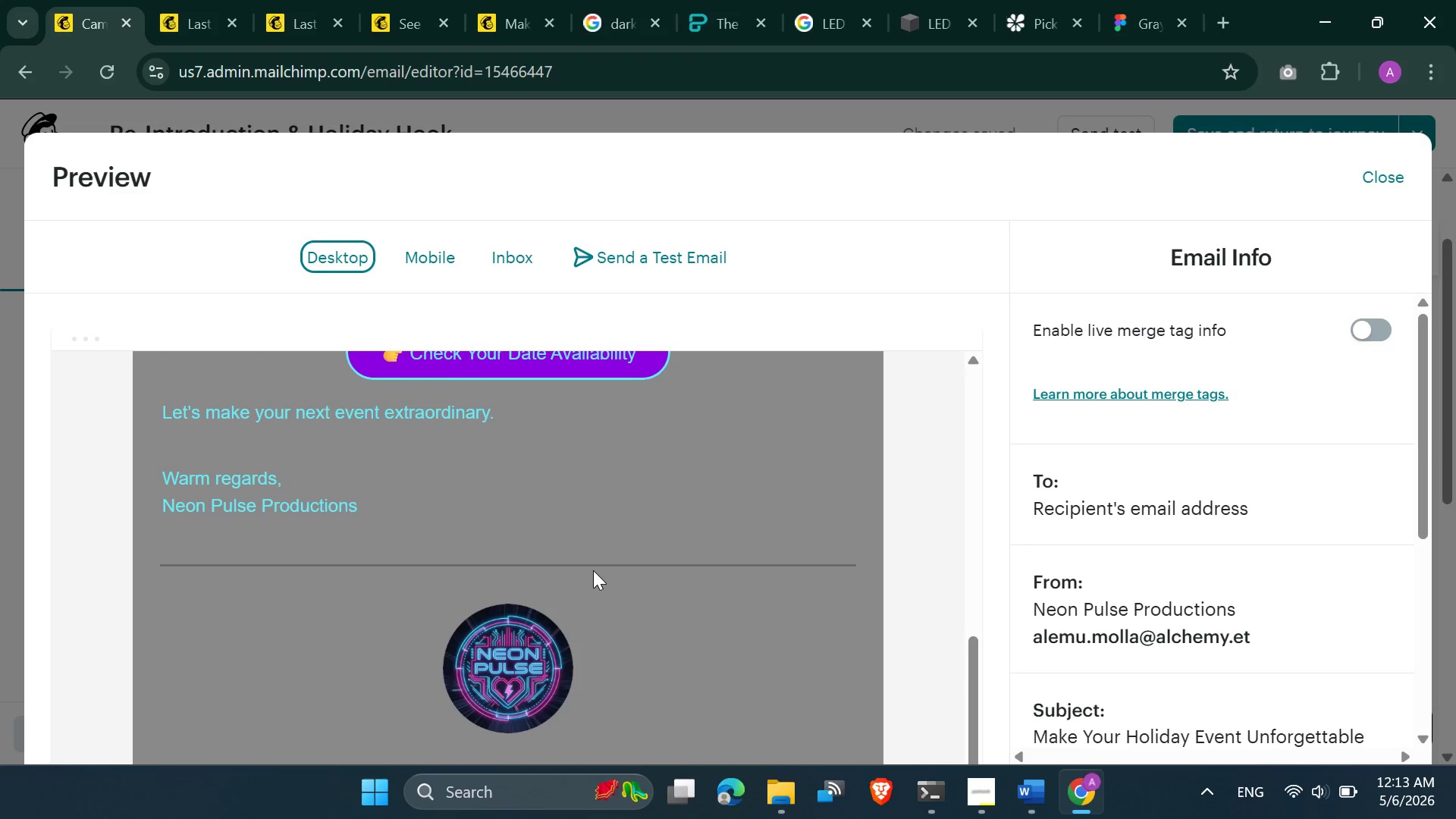 
scroll: coordinate [593, 570], scroll_direction: up, amount: 3.0
 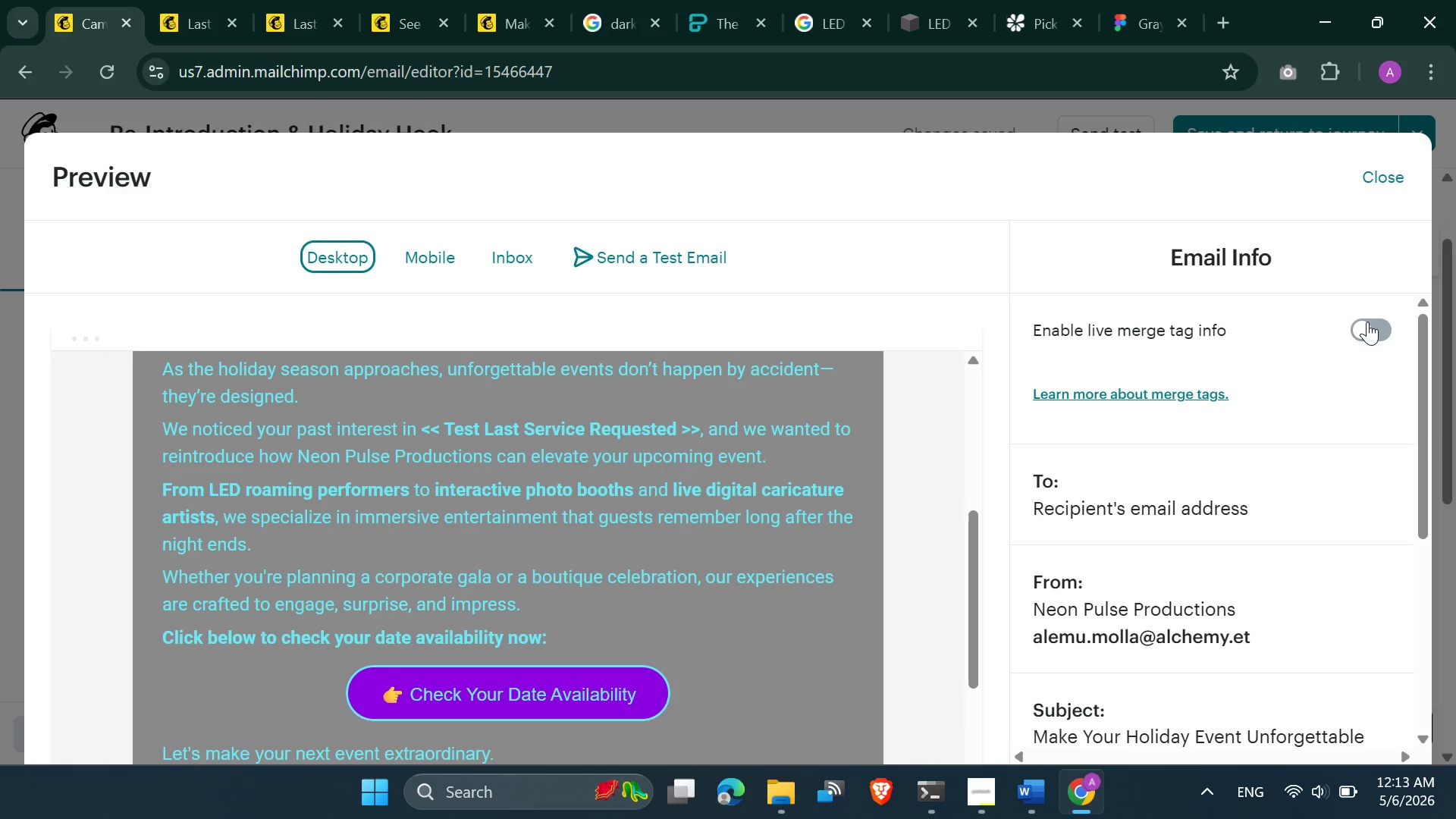 
left_click([1369, 322])
 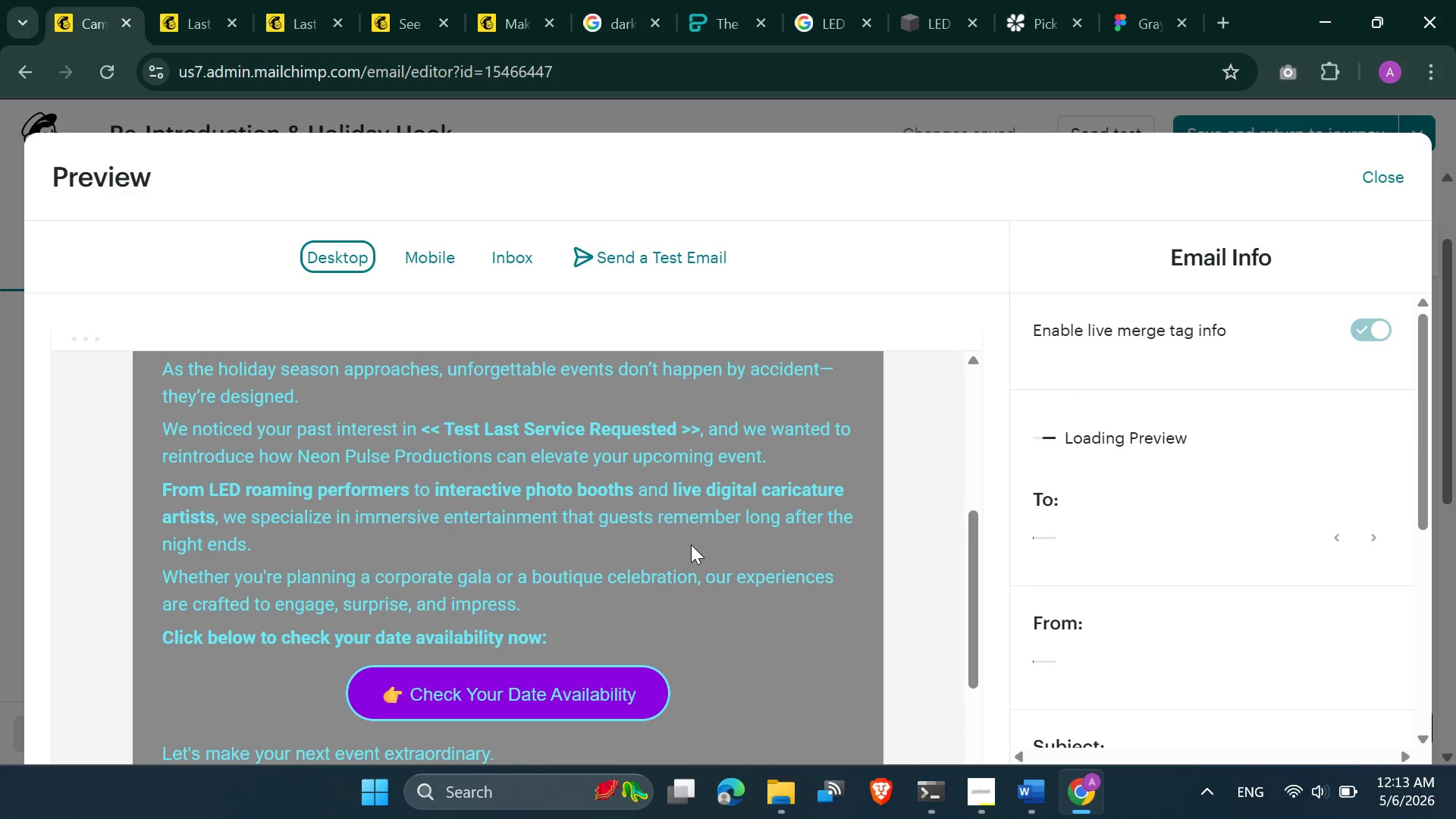 
scroll: coordinate [691, 544], scroll_direction: up, amount: 1.0
 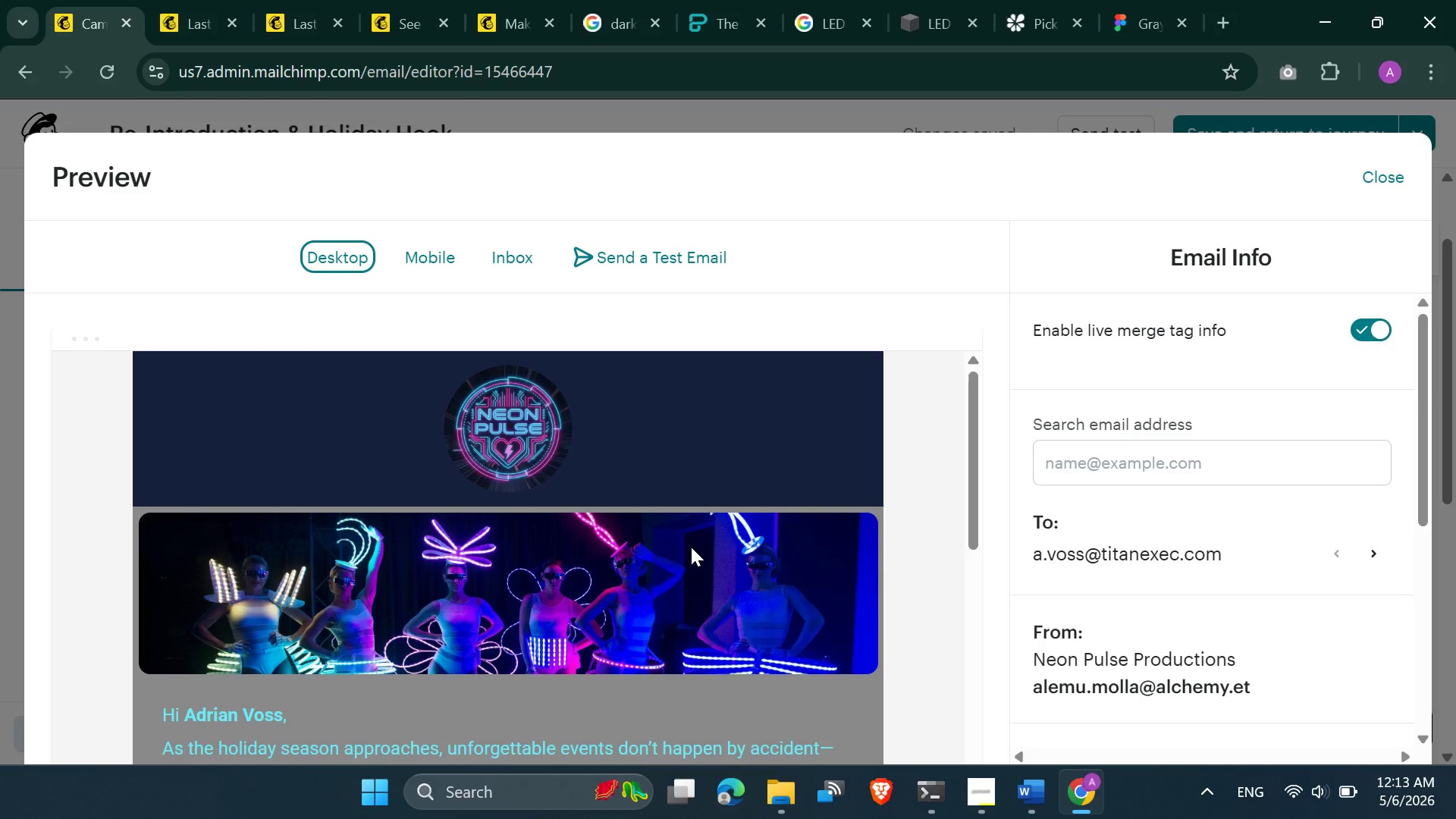 
scroll: coordinate [691, 547], scroll_direction: down, amount: 2.0